 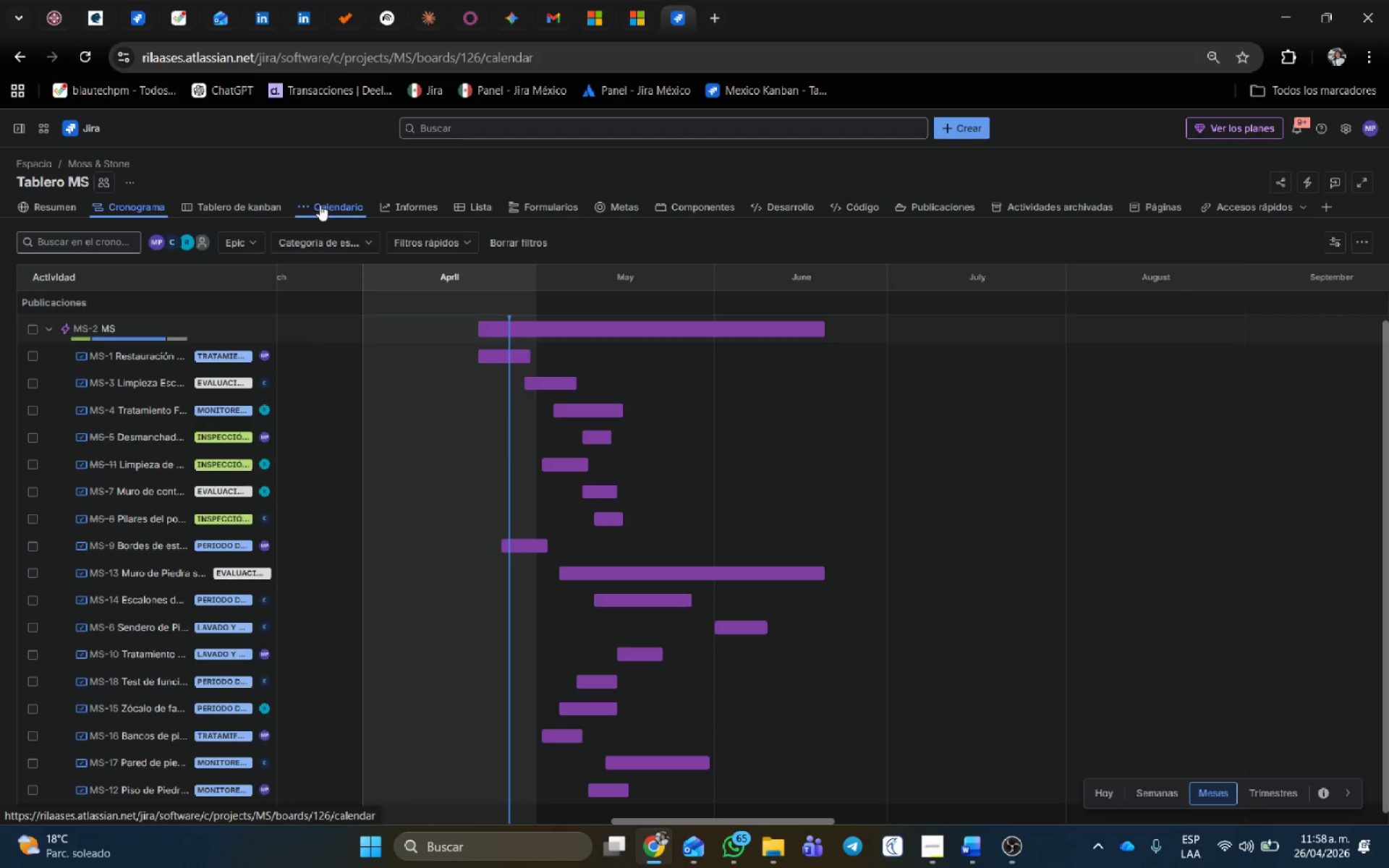 
mouse_move([525, 367])
 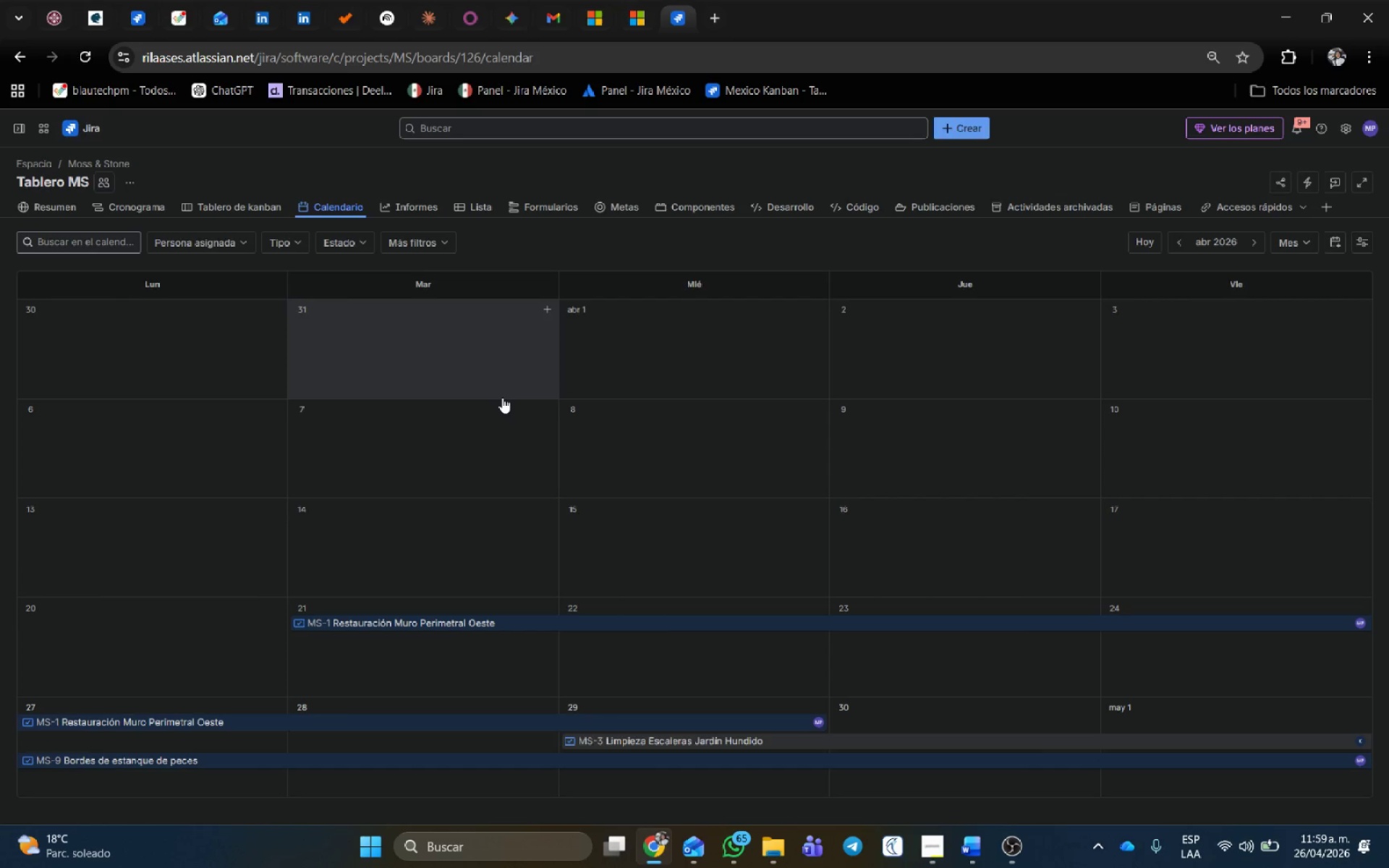 
wait(8.56)
 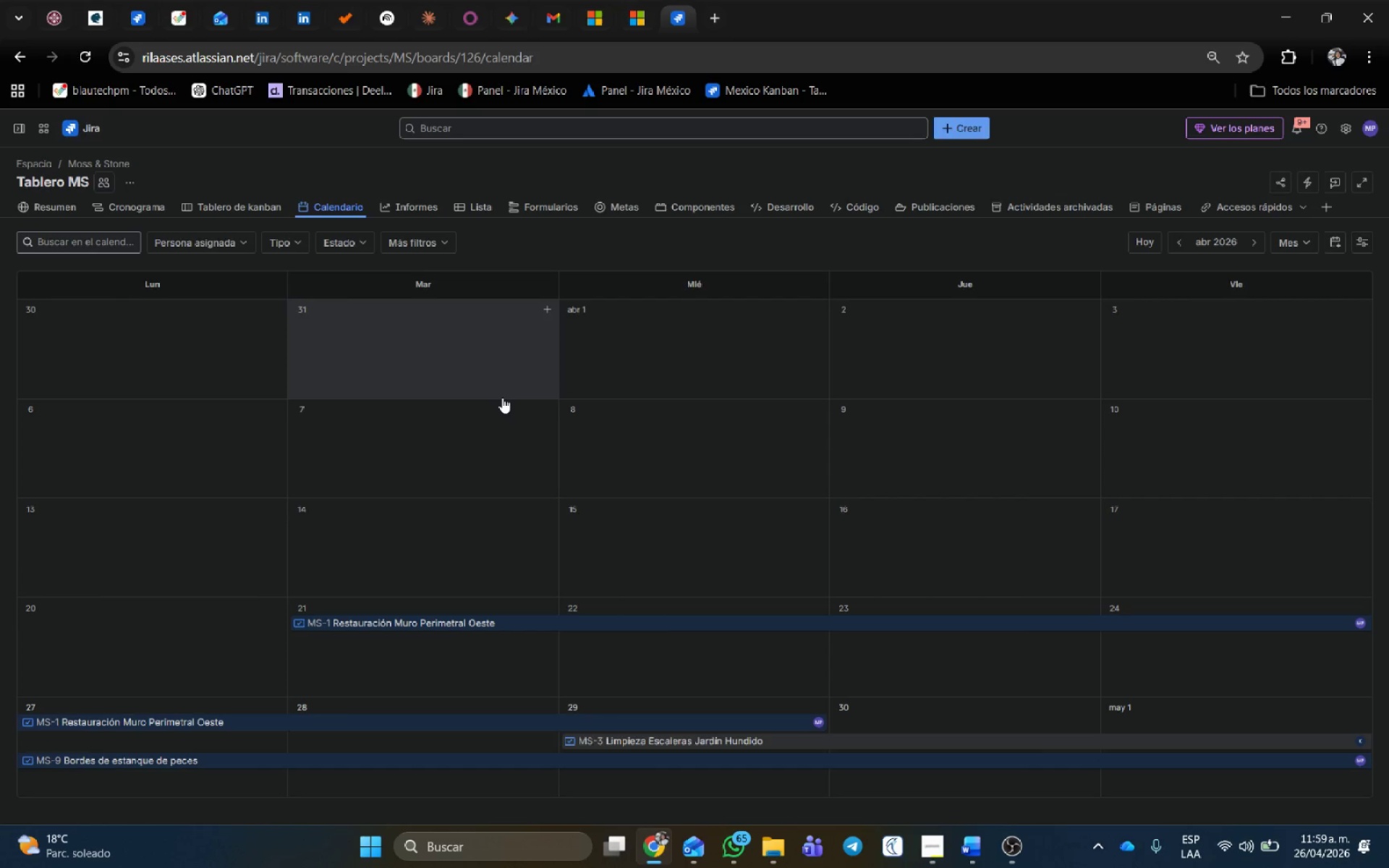 
left_click([1252, 237])
 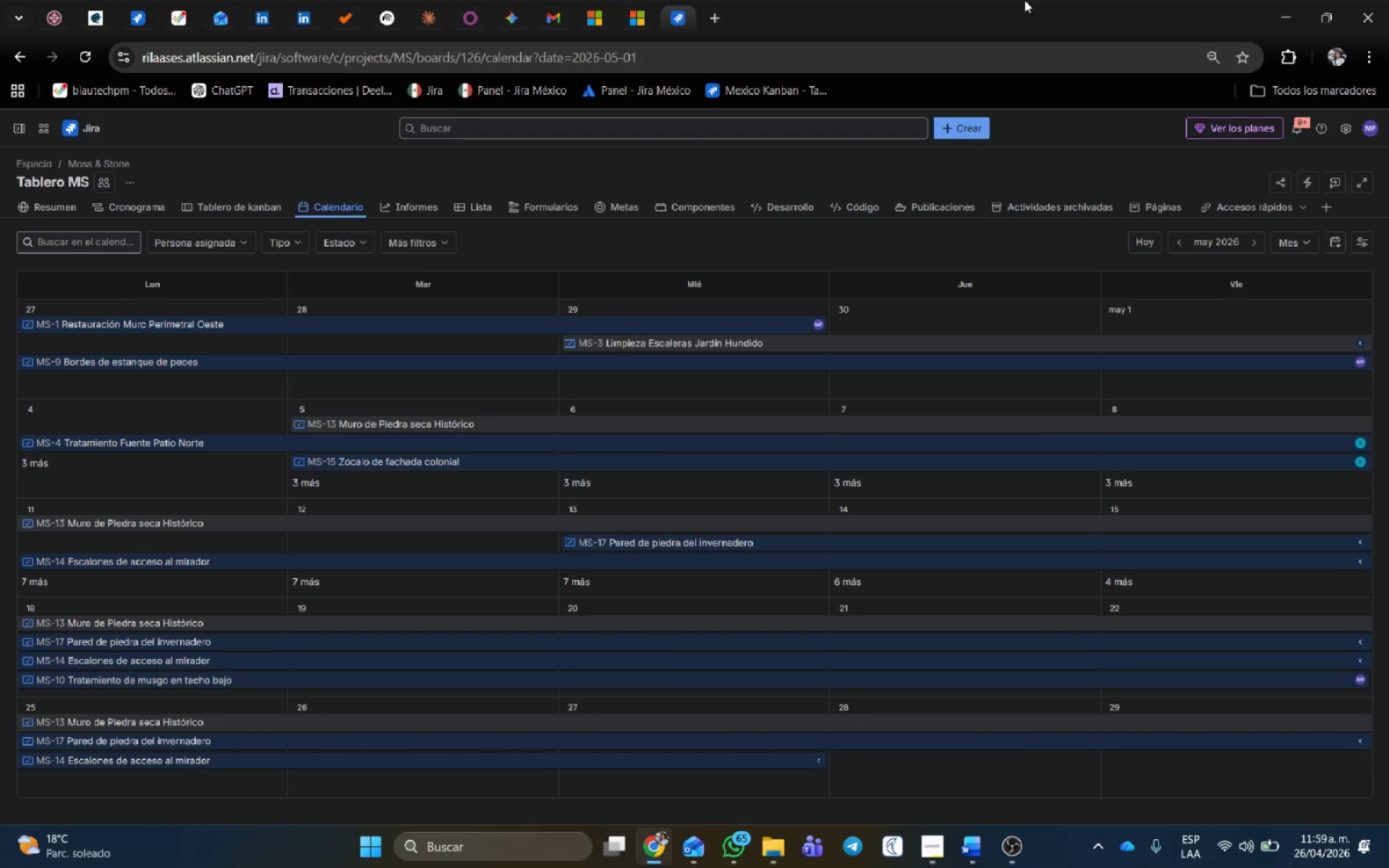 
key(Meta+Shift+ShiftLeft)
 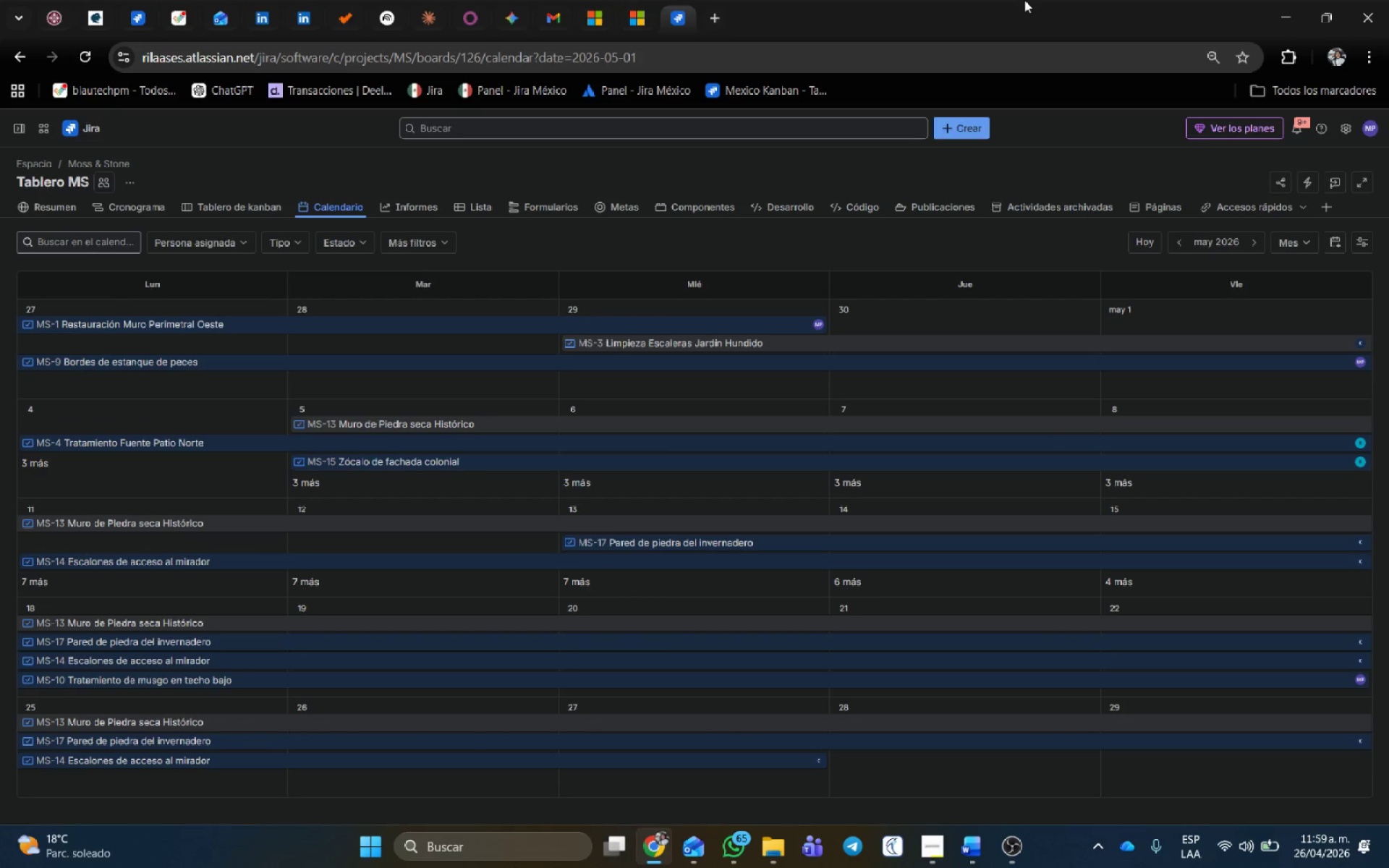 
key(Meta+Shift+S)
 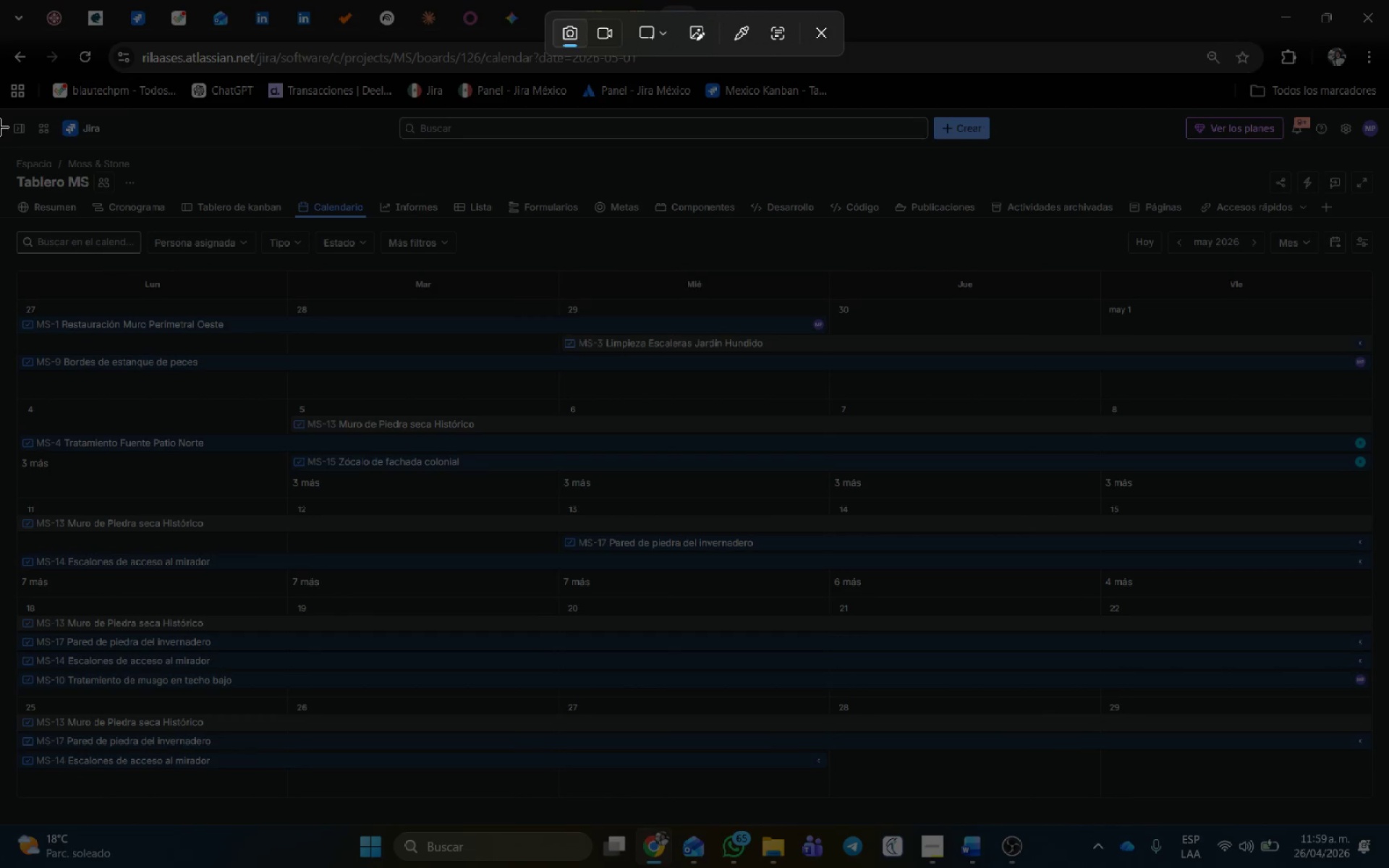 
left_click_drag(start_coordinate=[1, 107], to_coordinate=[1388, 822])
 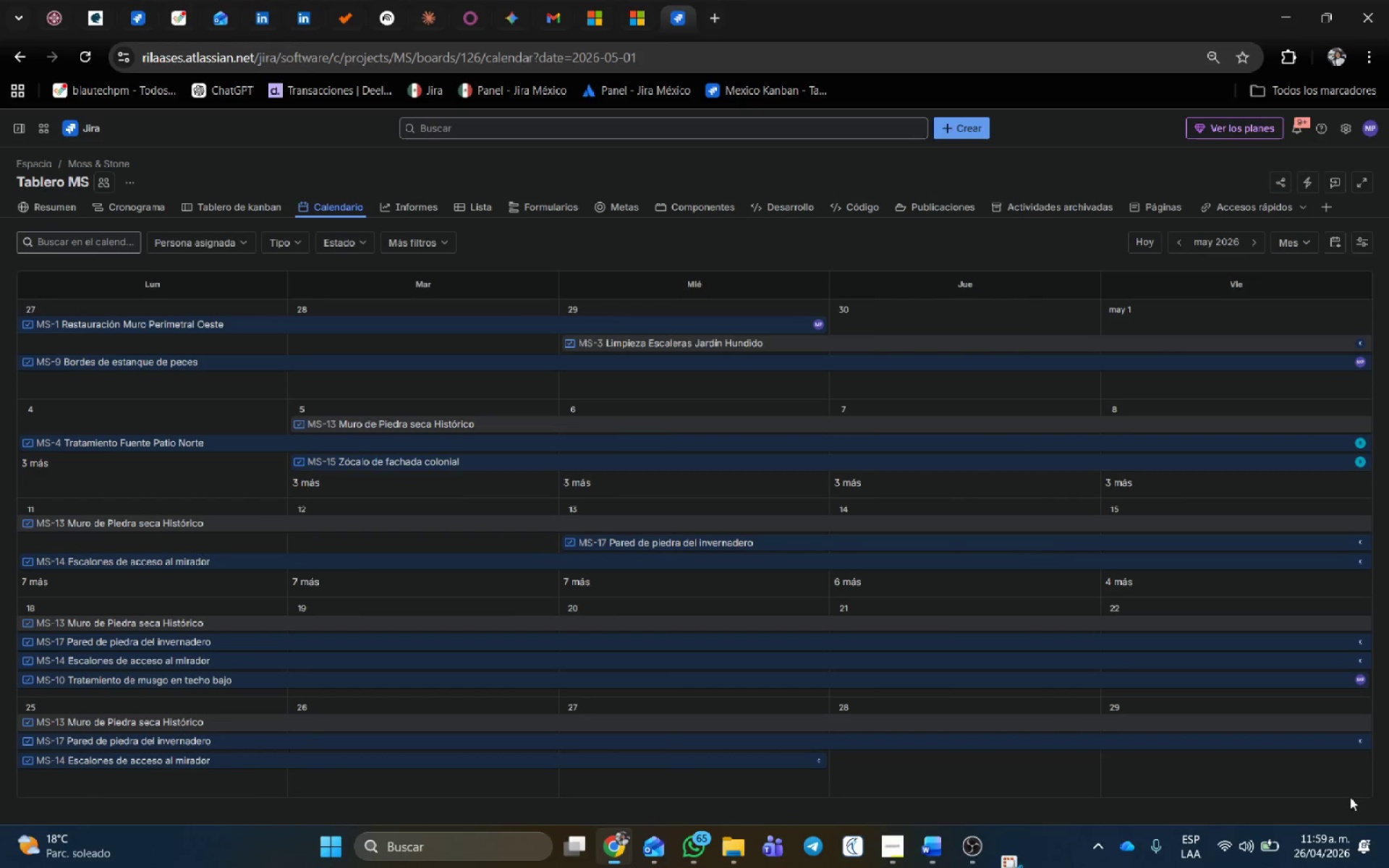 
key(Alt+AltLeft)
 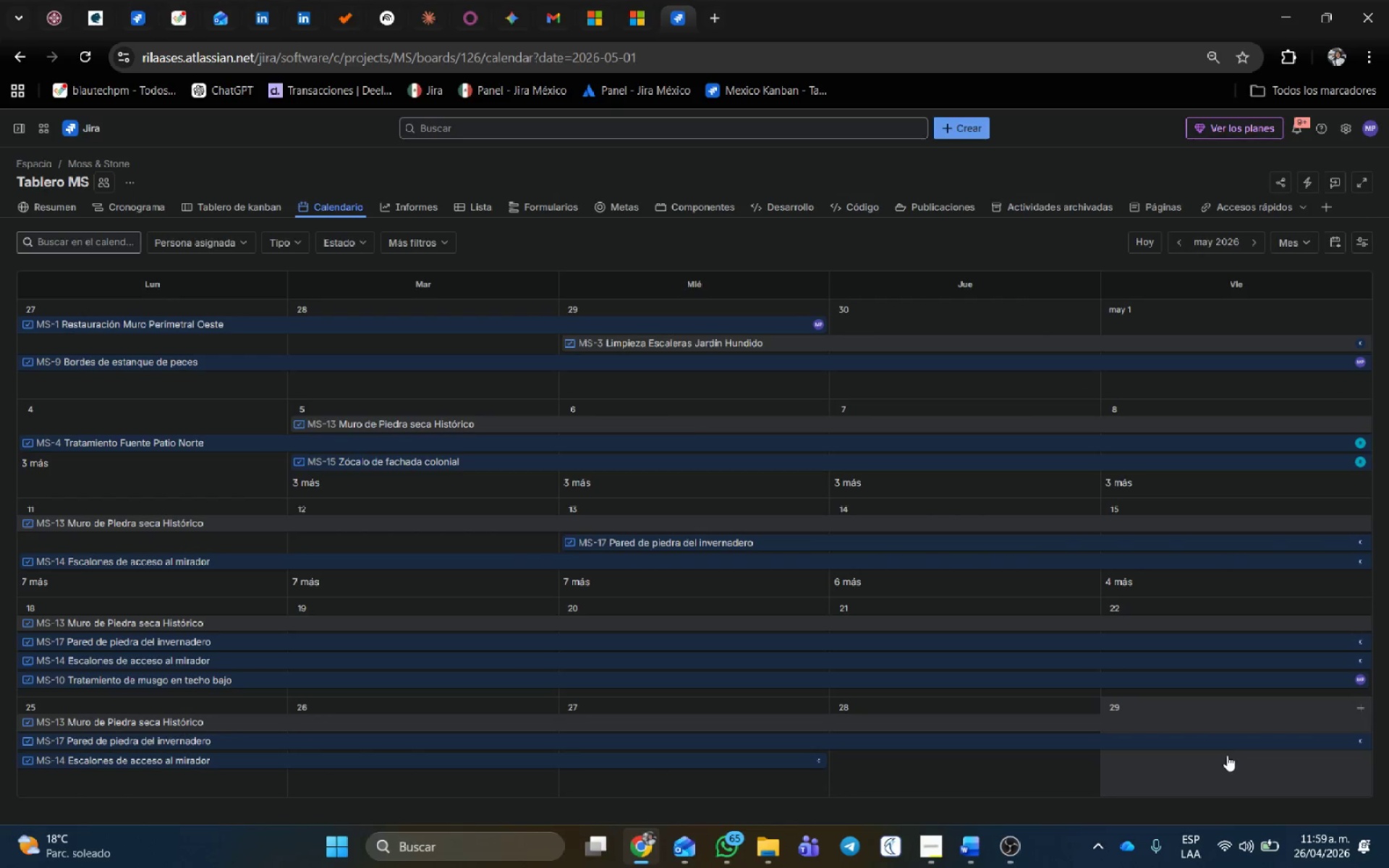 
key(Alt+Tab)